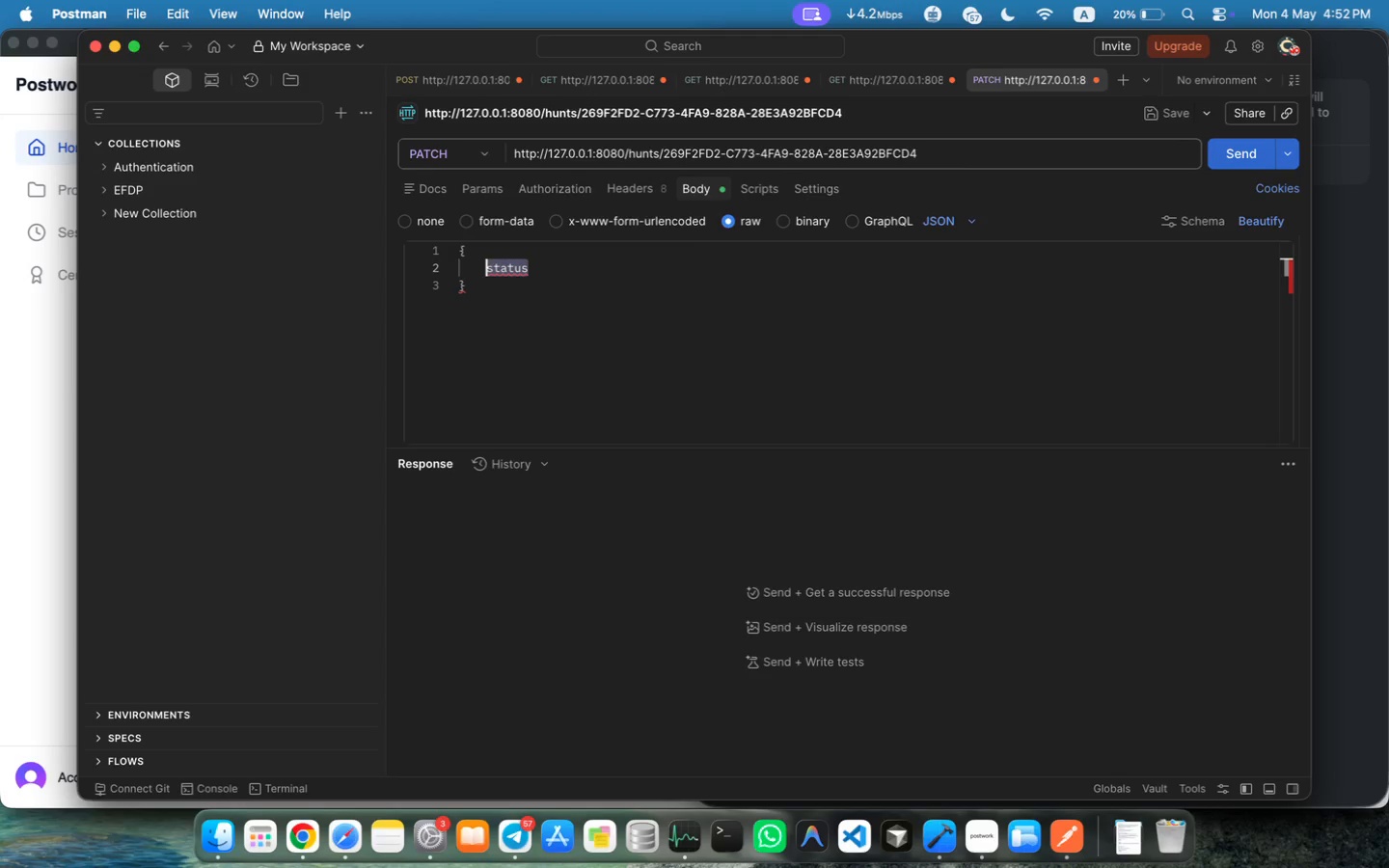 
key(Shift+Quote)
 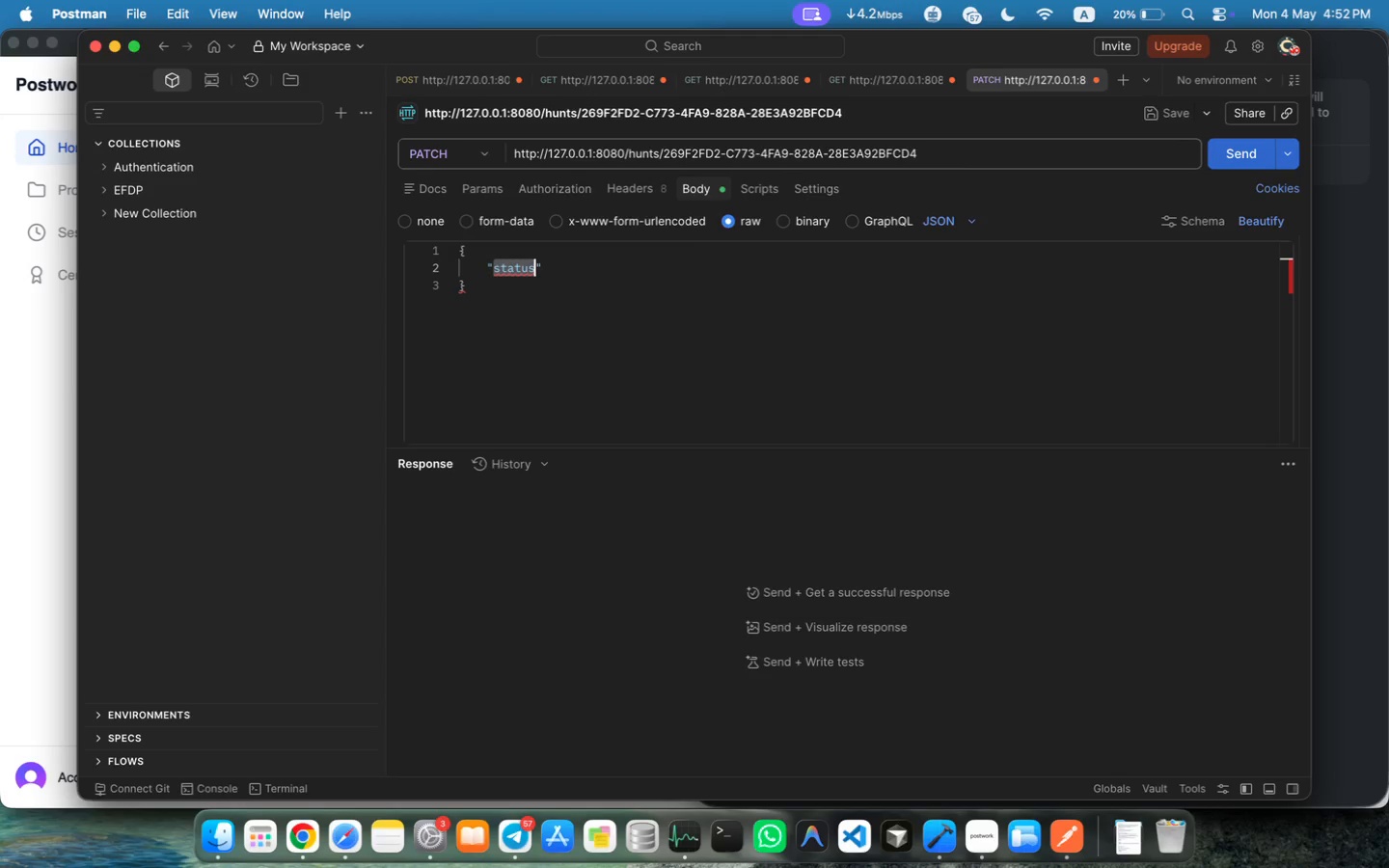 
key(Meta+ArrowRight)
 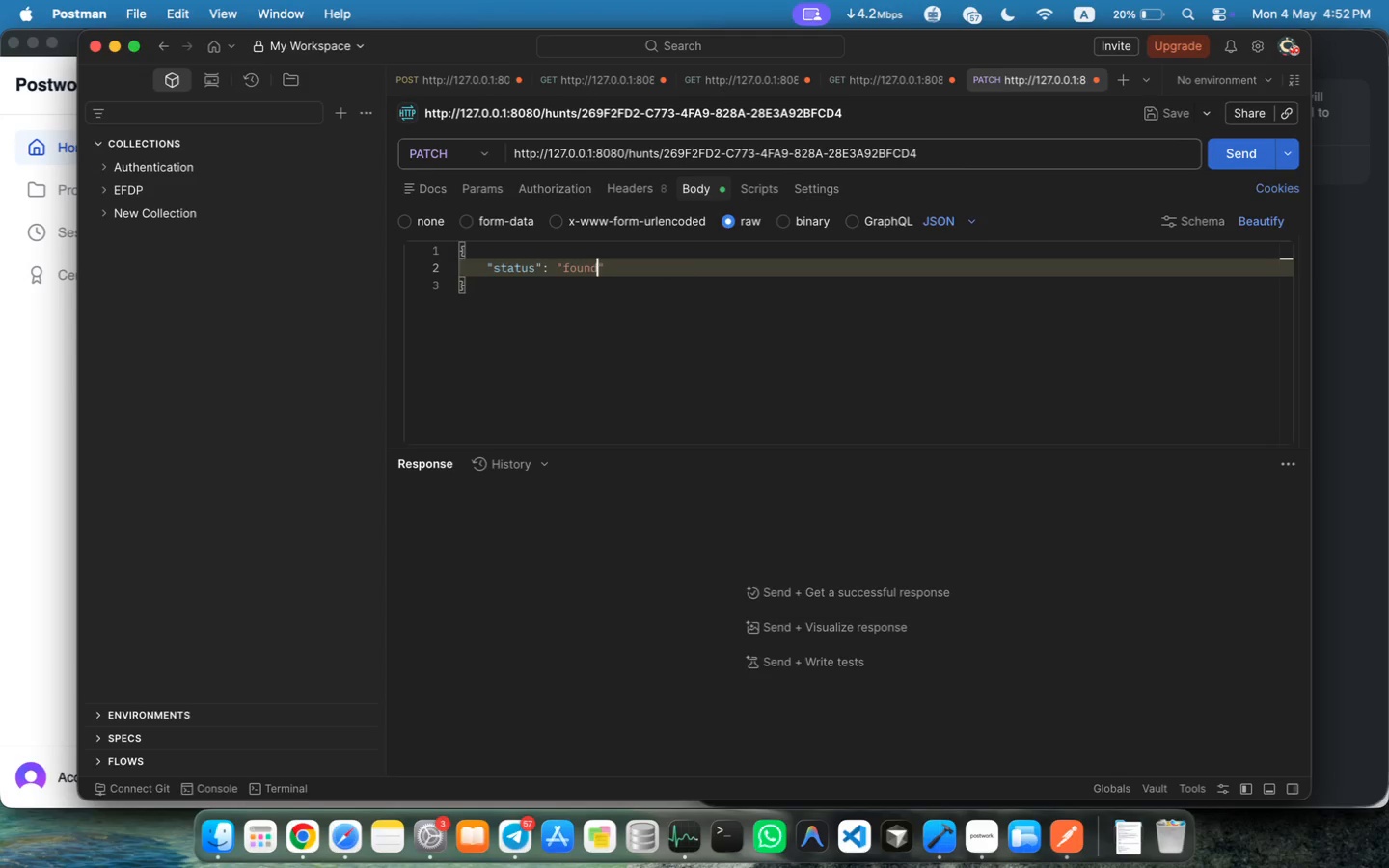 
type(: "found)
 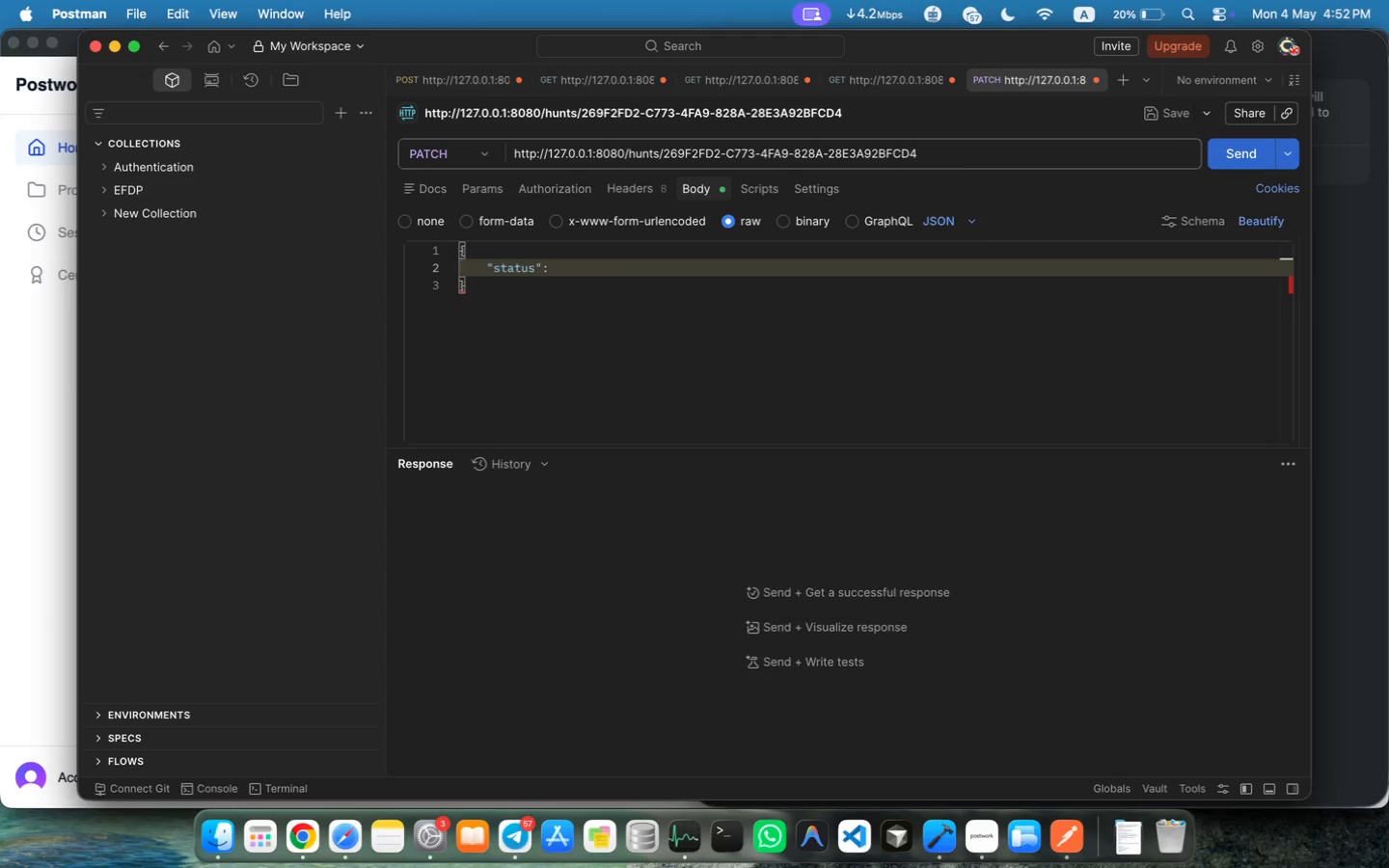 
left_click([1234, 153])
 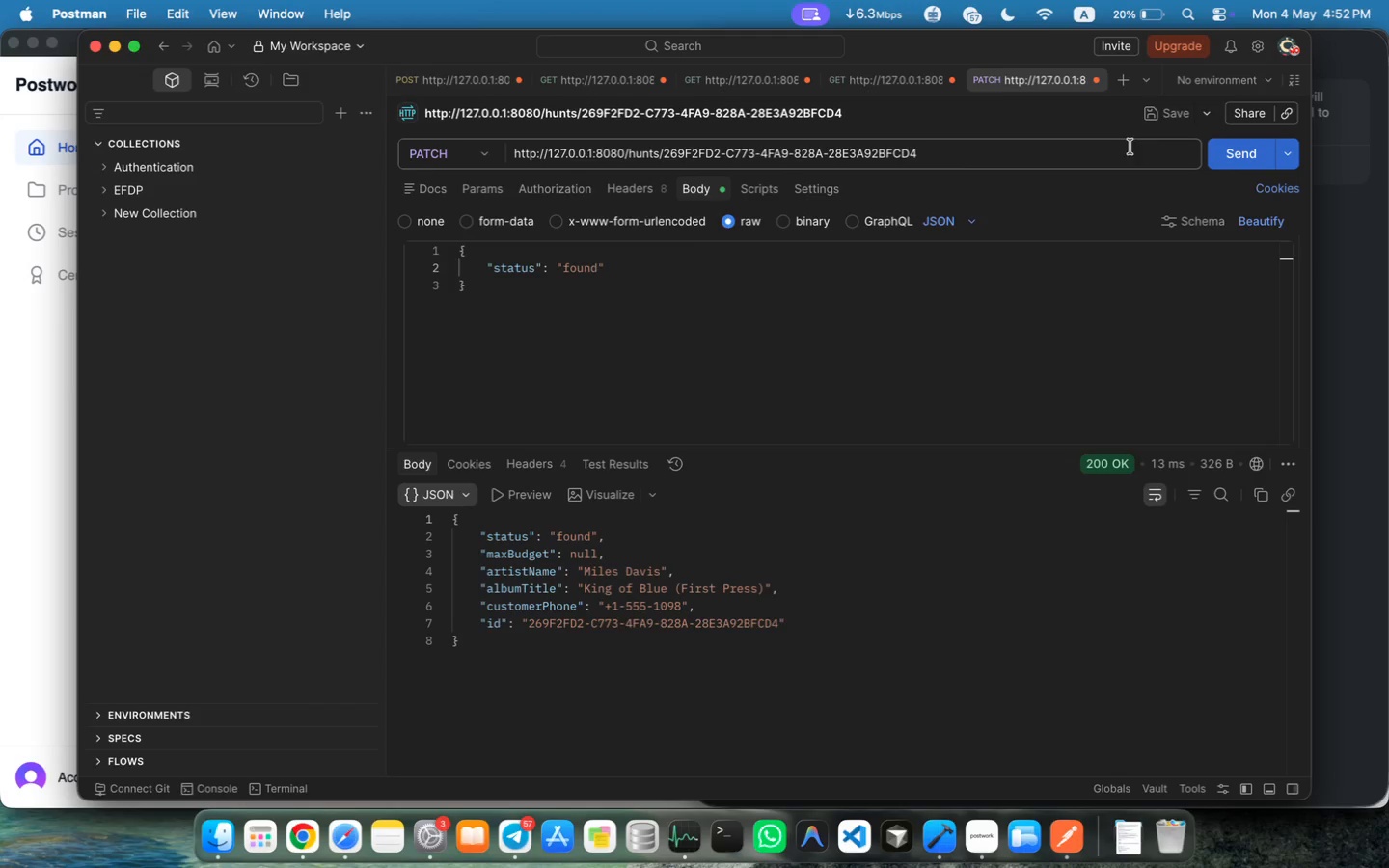 
left_click([745, 85])
 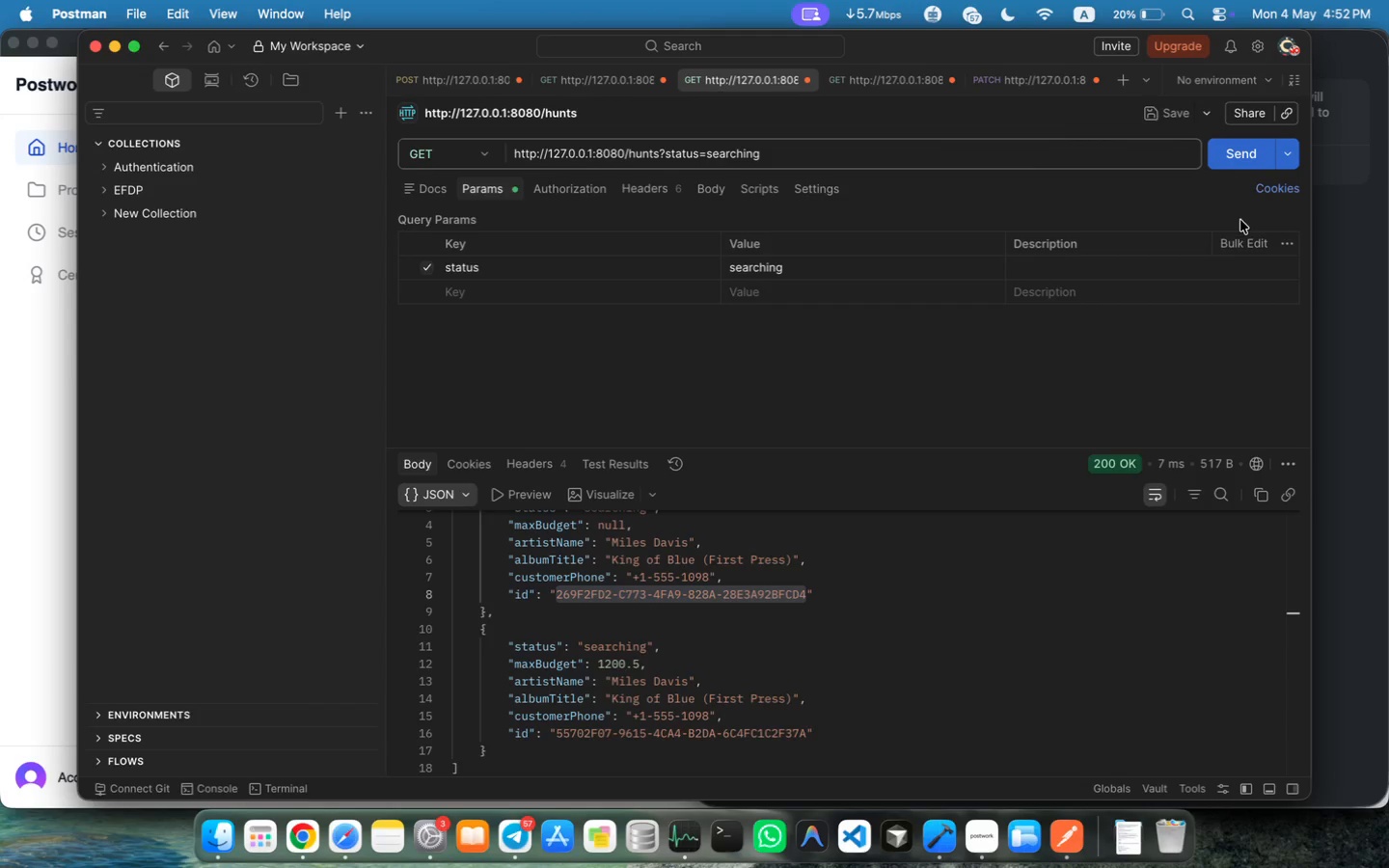 
left_click([1248, 164])
 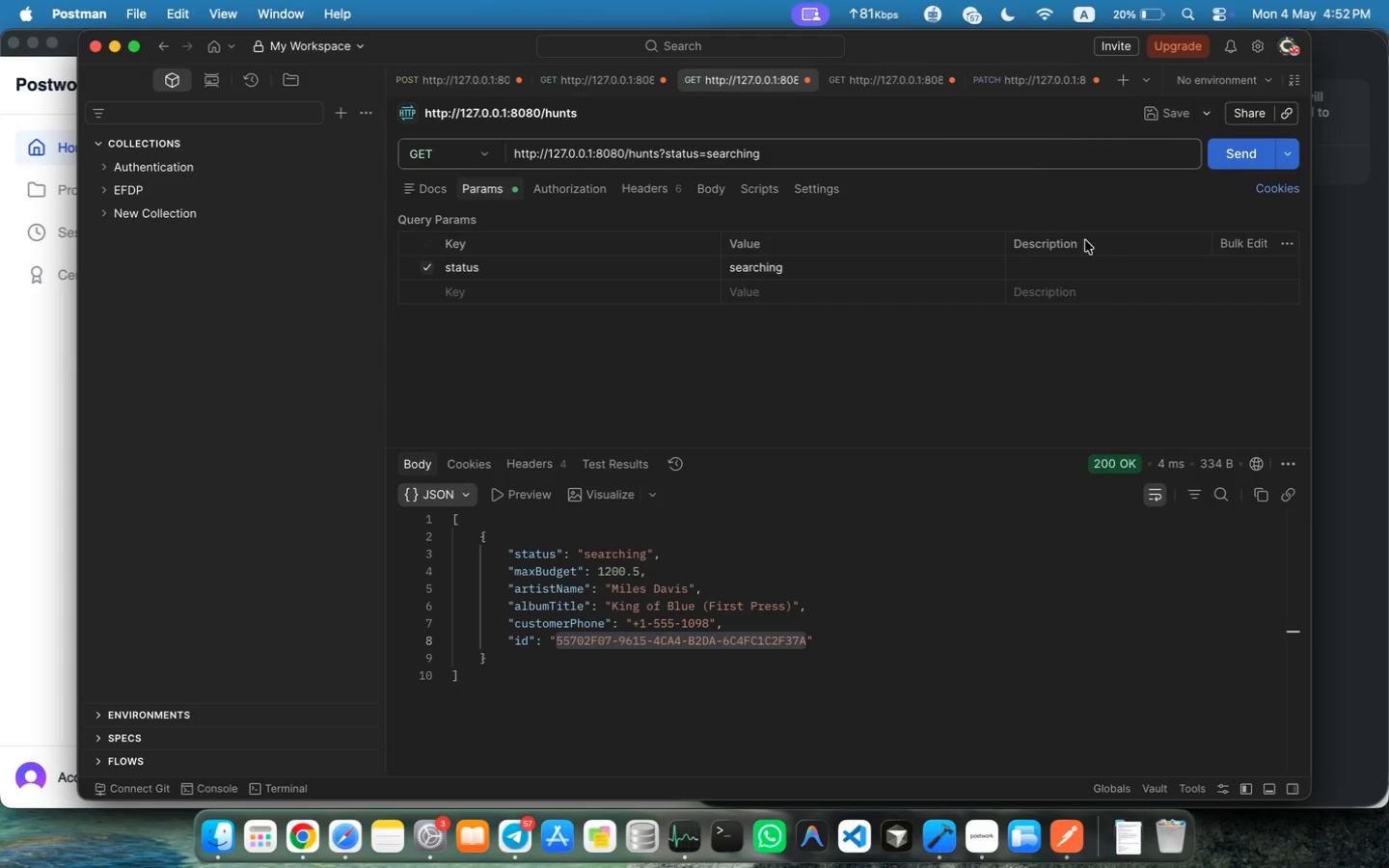 
left_click([1048, 86])
 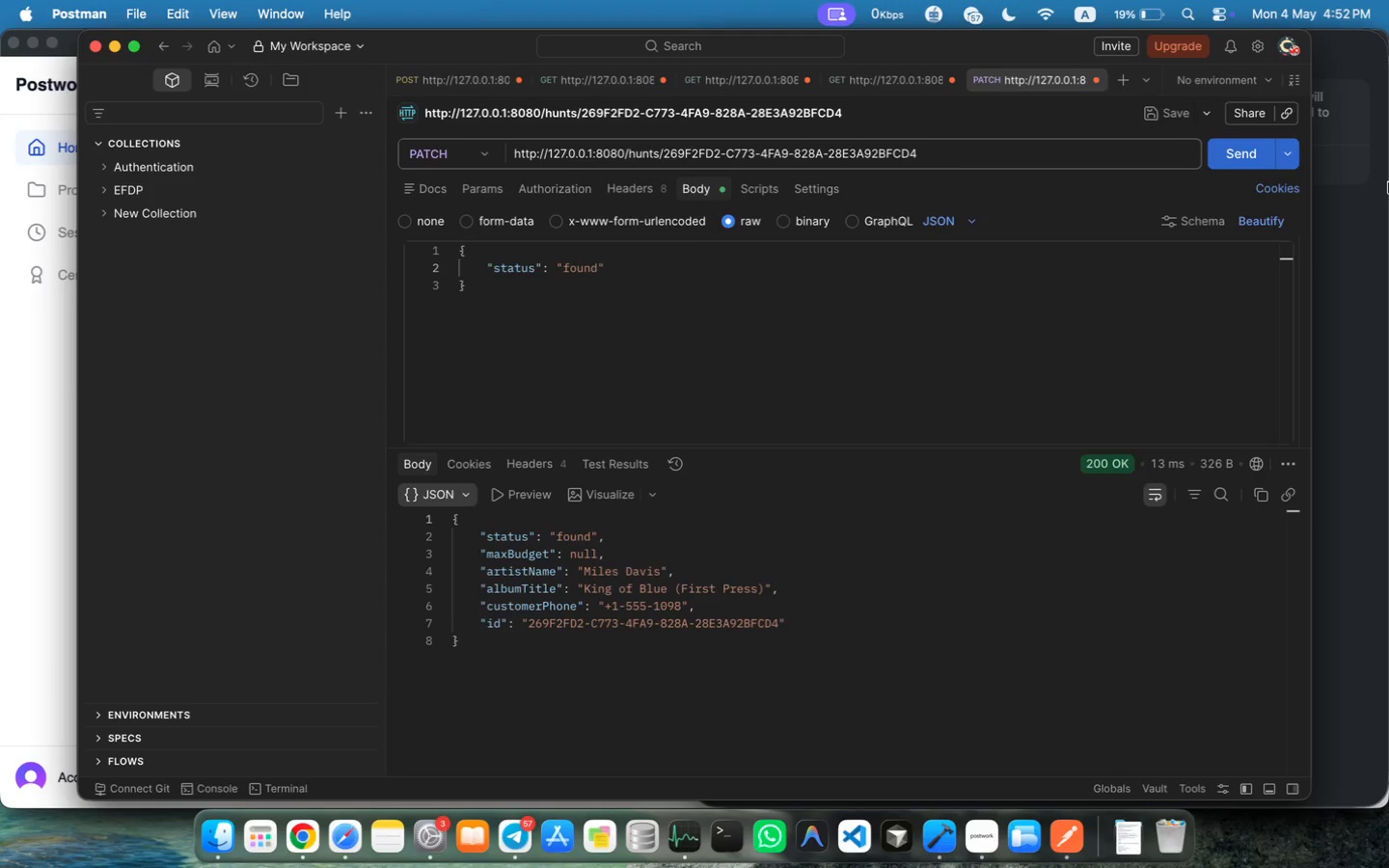 
wait(20.72)
 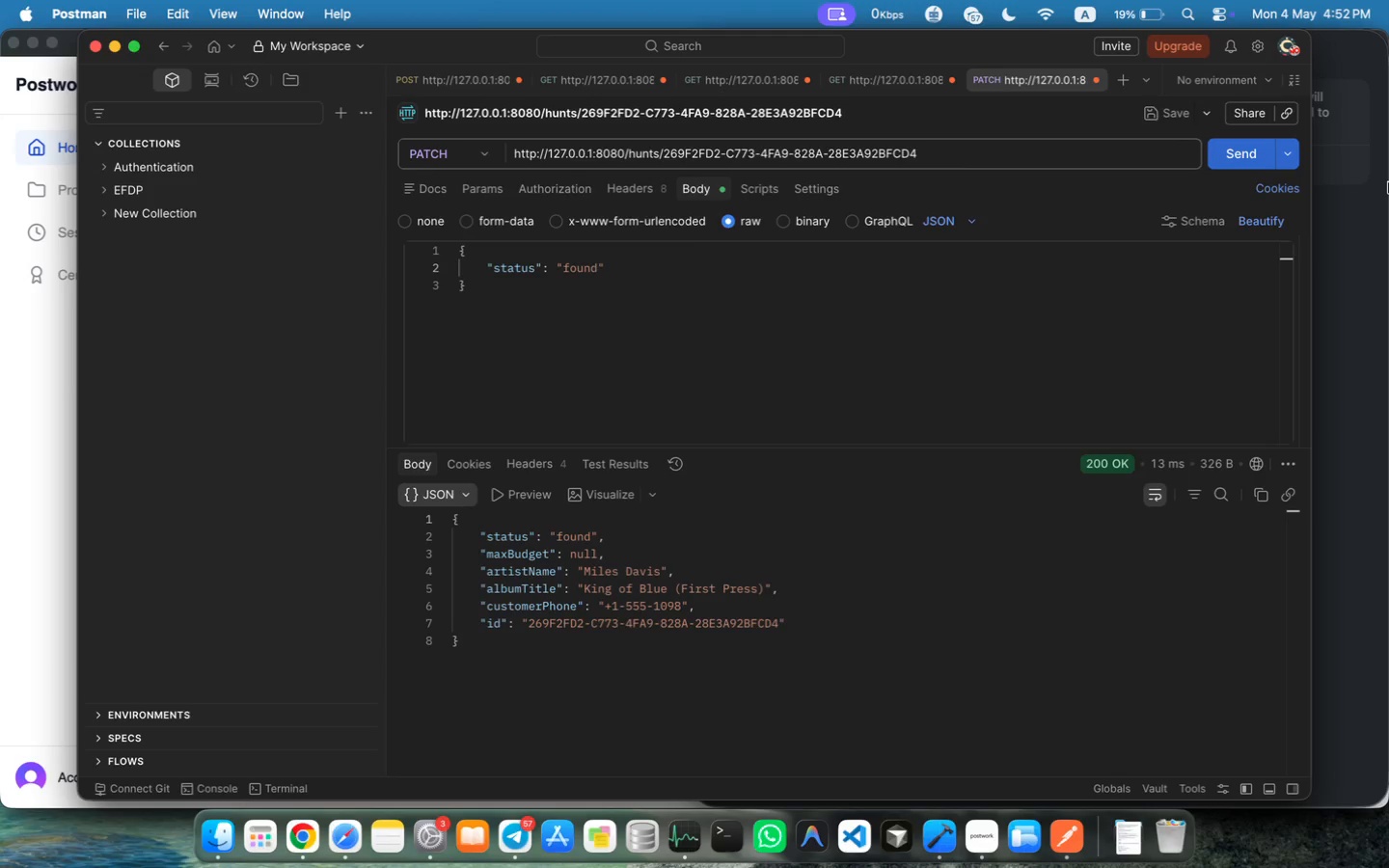 
left_click([1122, 84])
 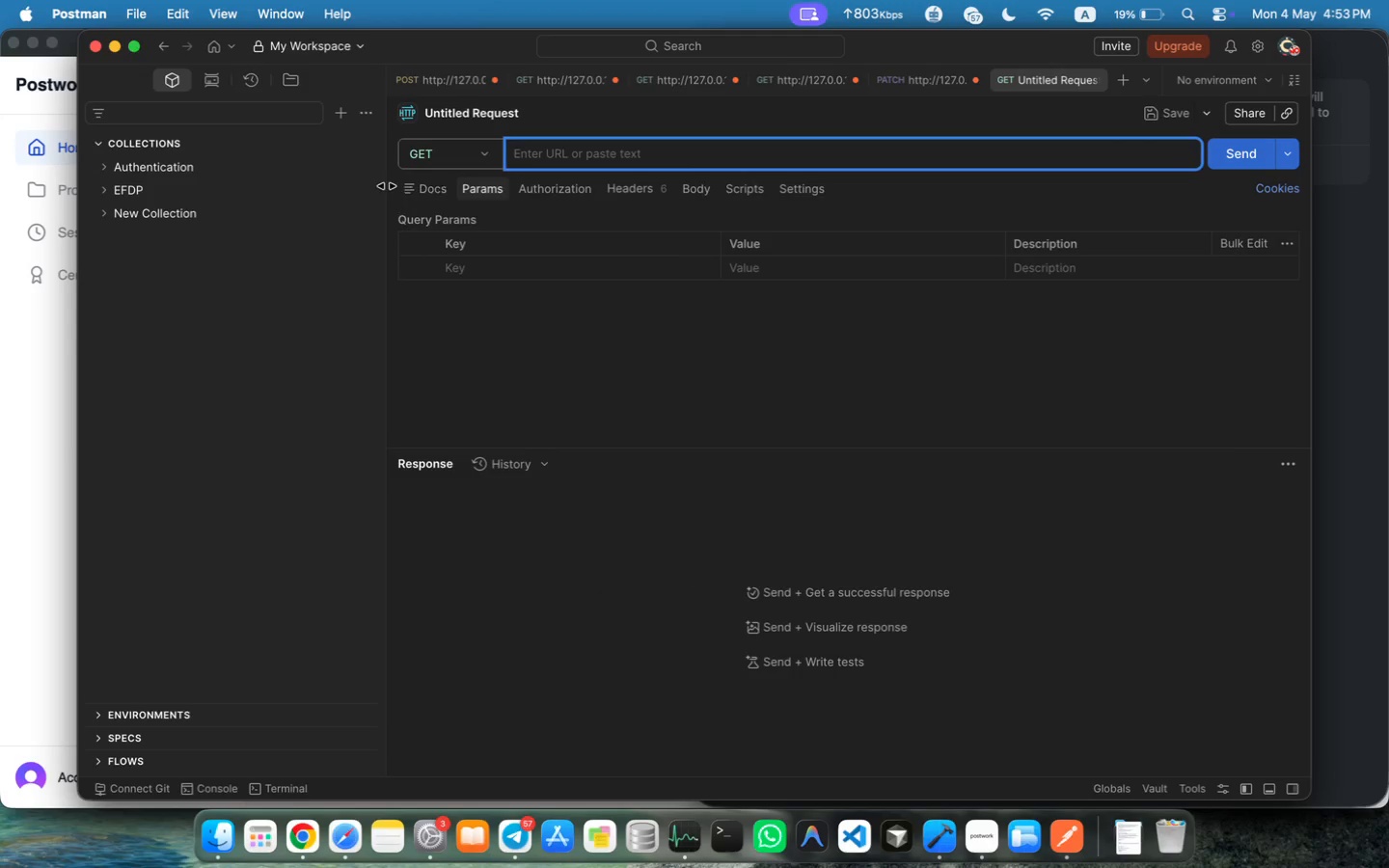 
left_click([478, 156])
 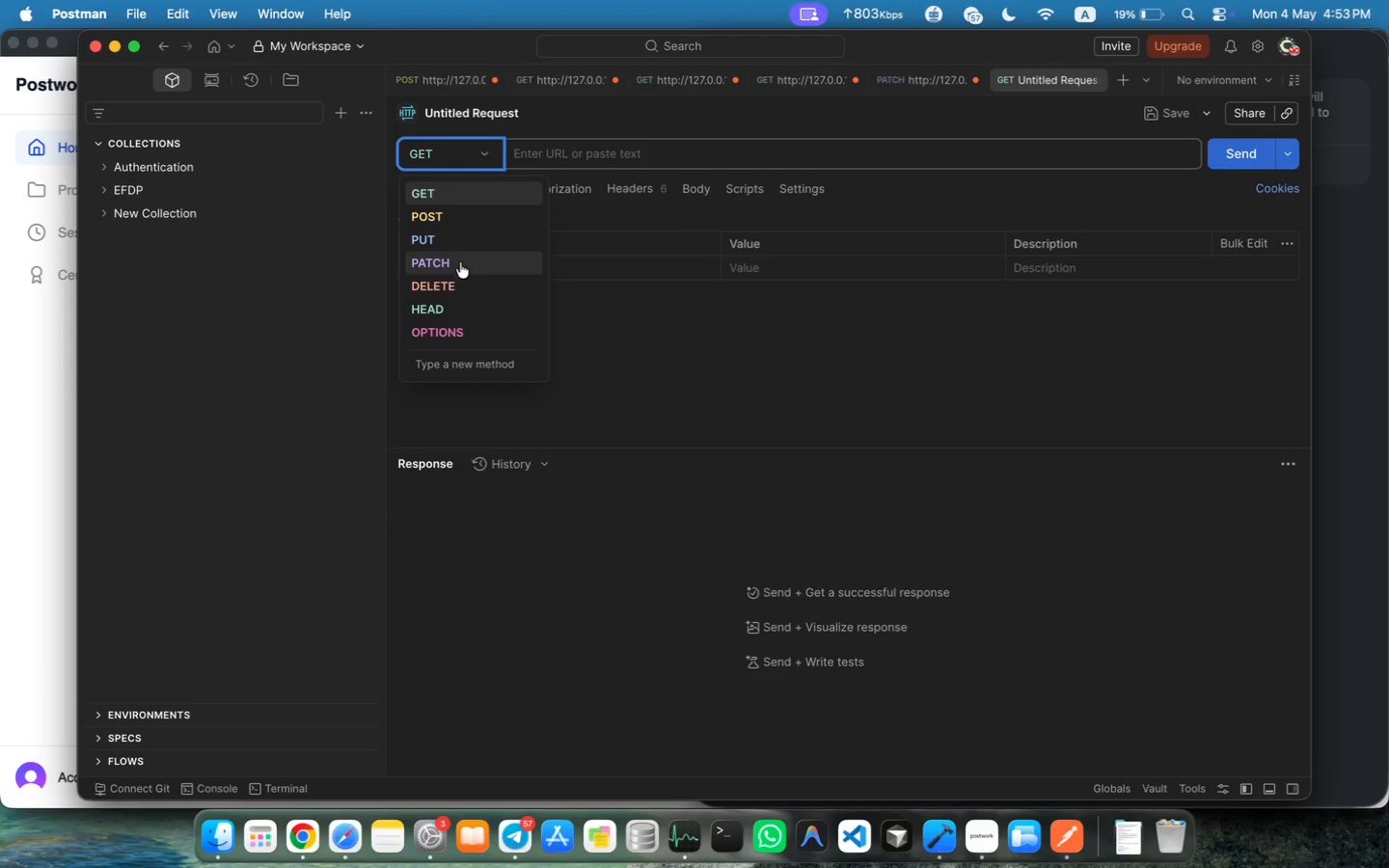 
left_click([461, 278])
 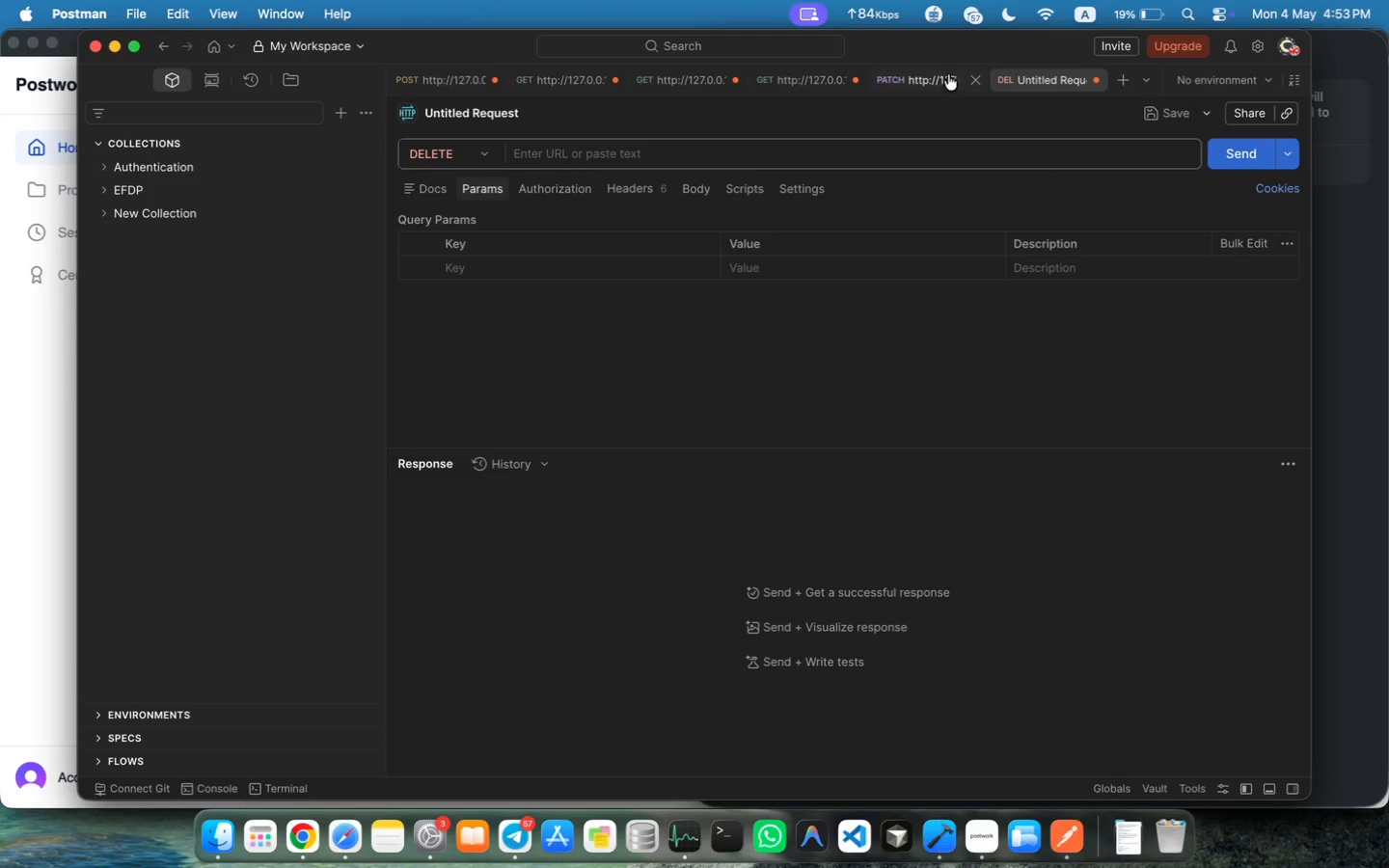 
left_click([930, 81])
 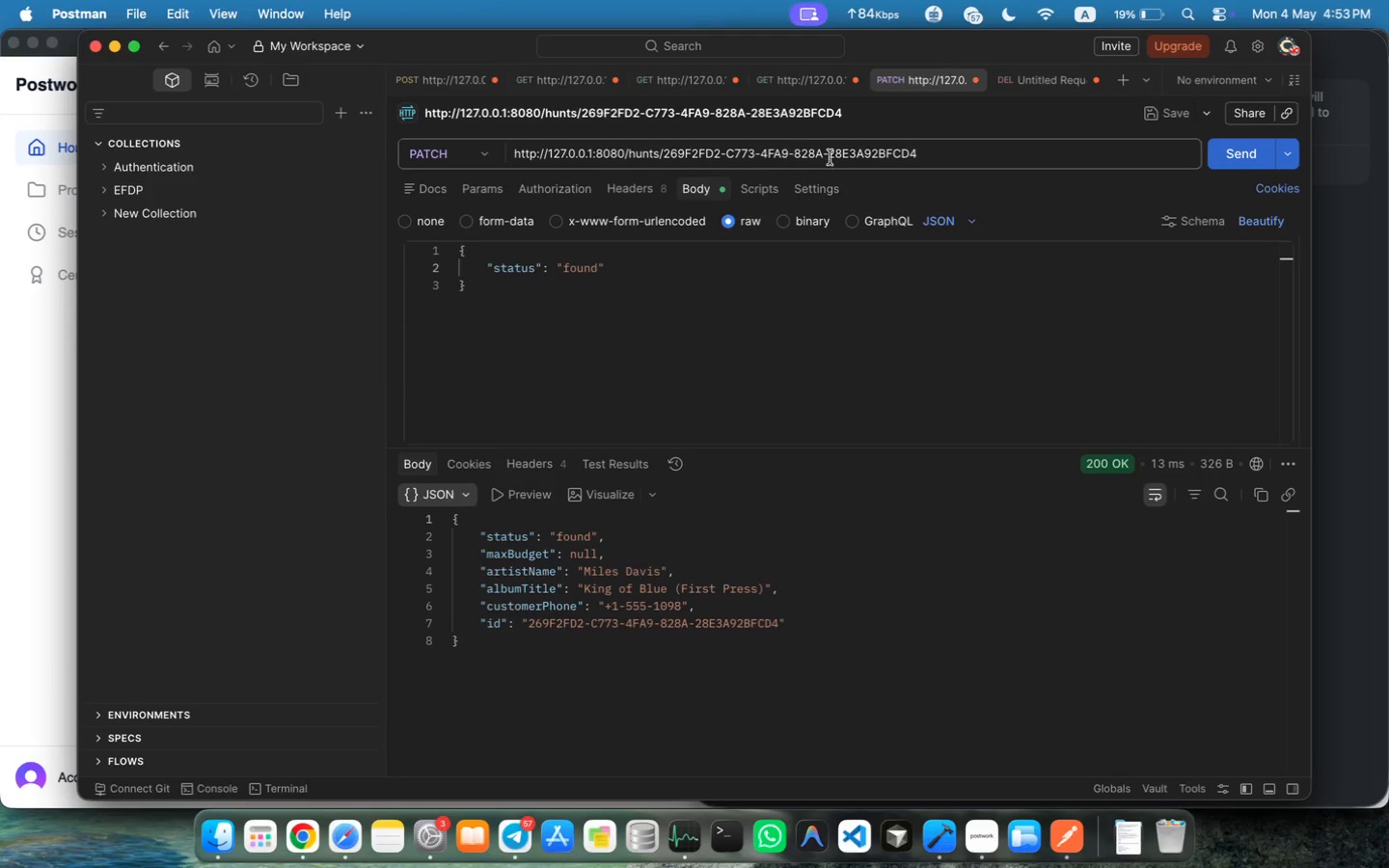 
left_click([959, 150])
 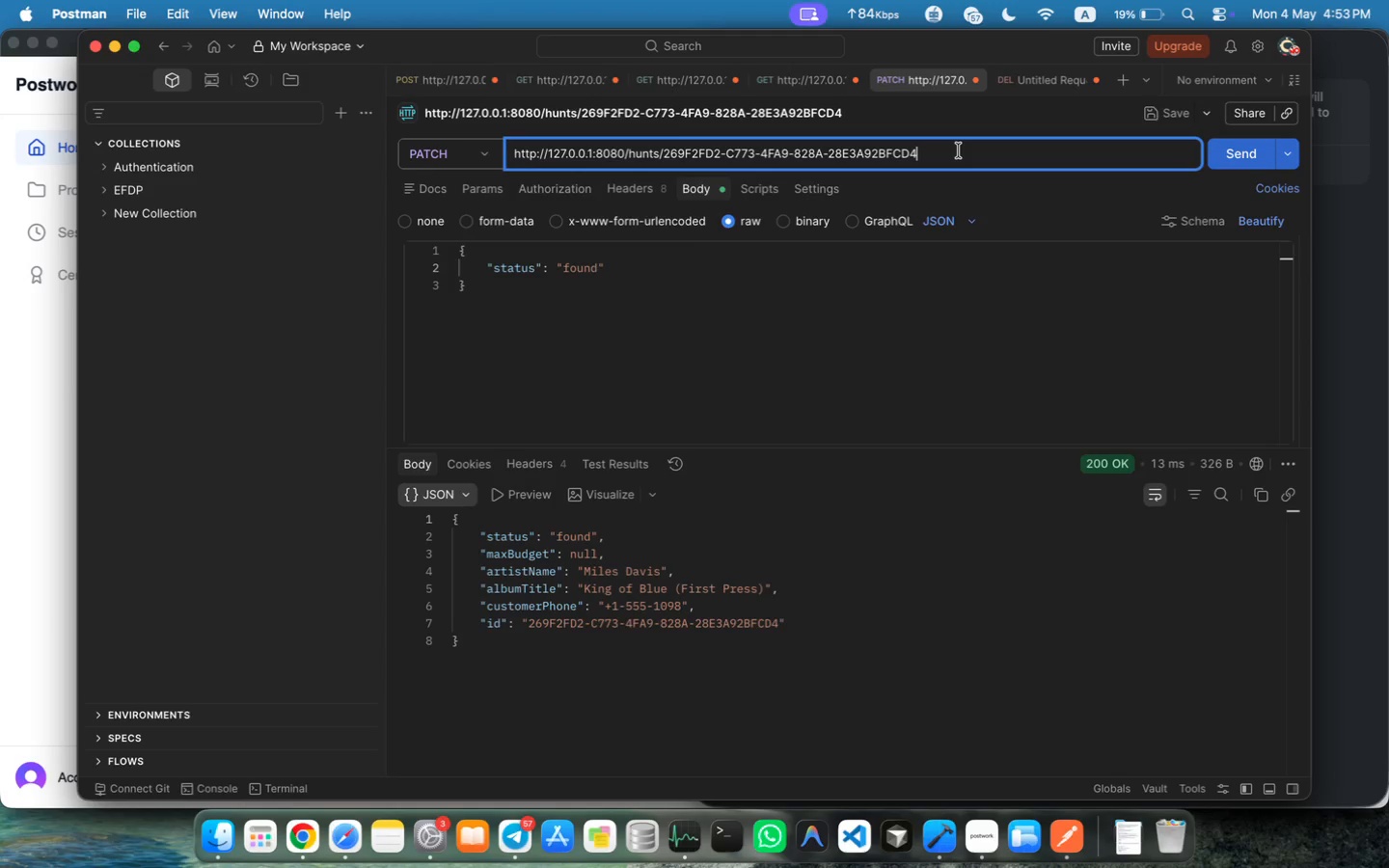 
key(Meta+A)
 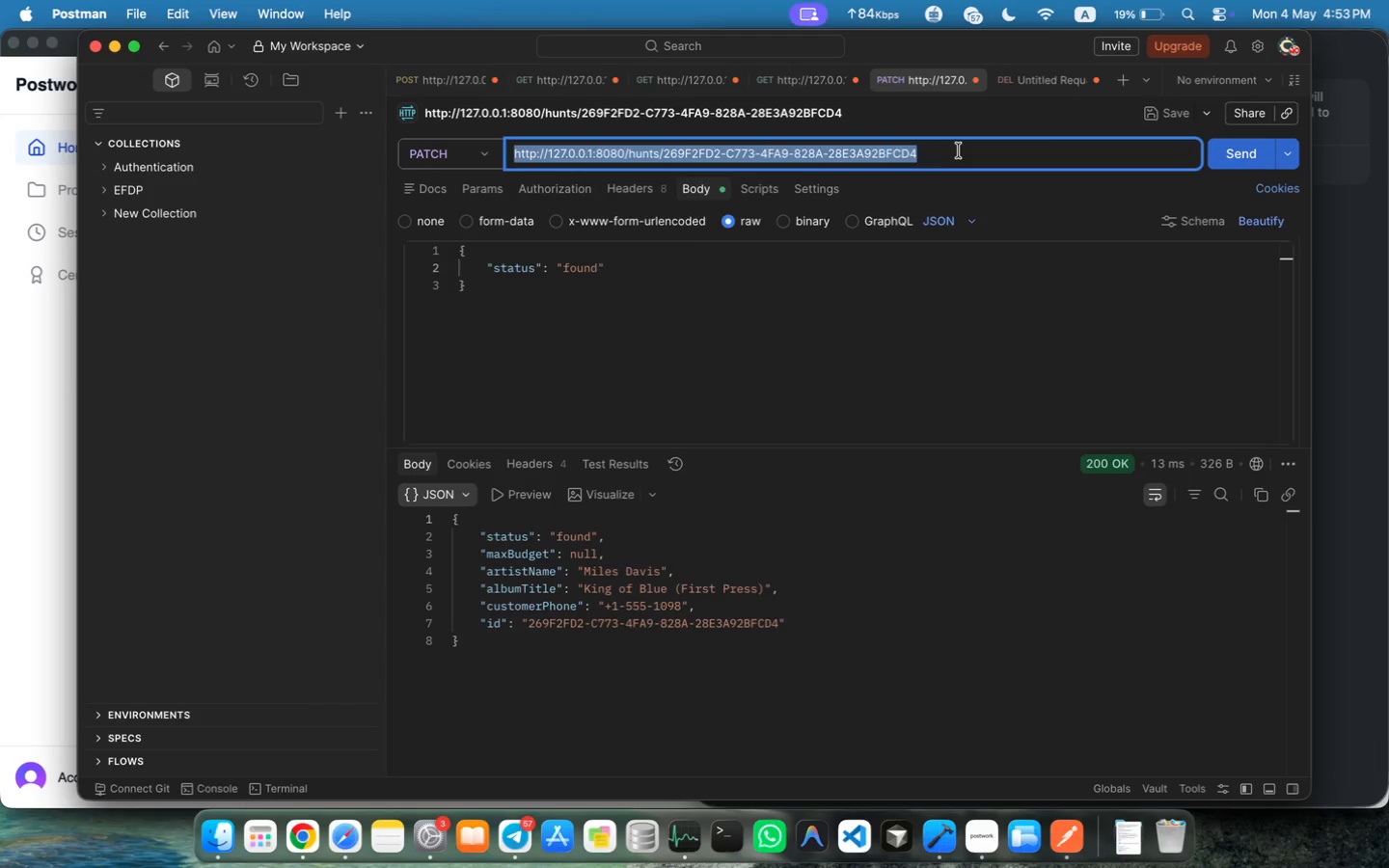 
key(Meta+C)
 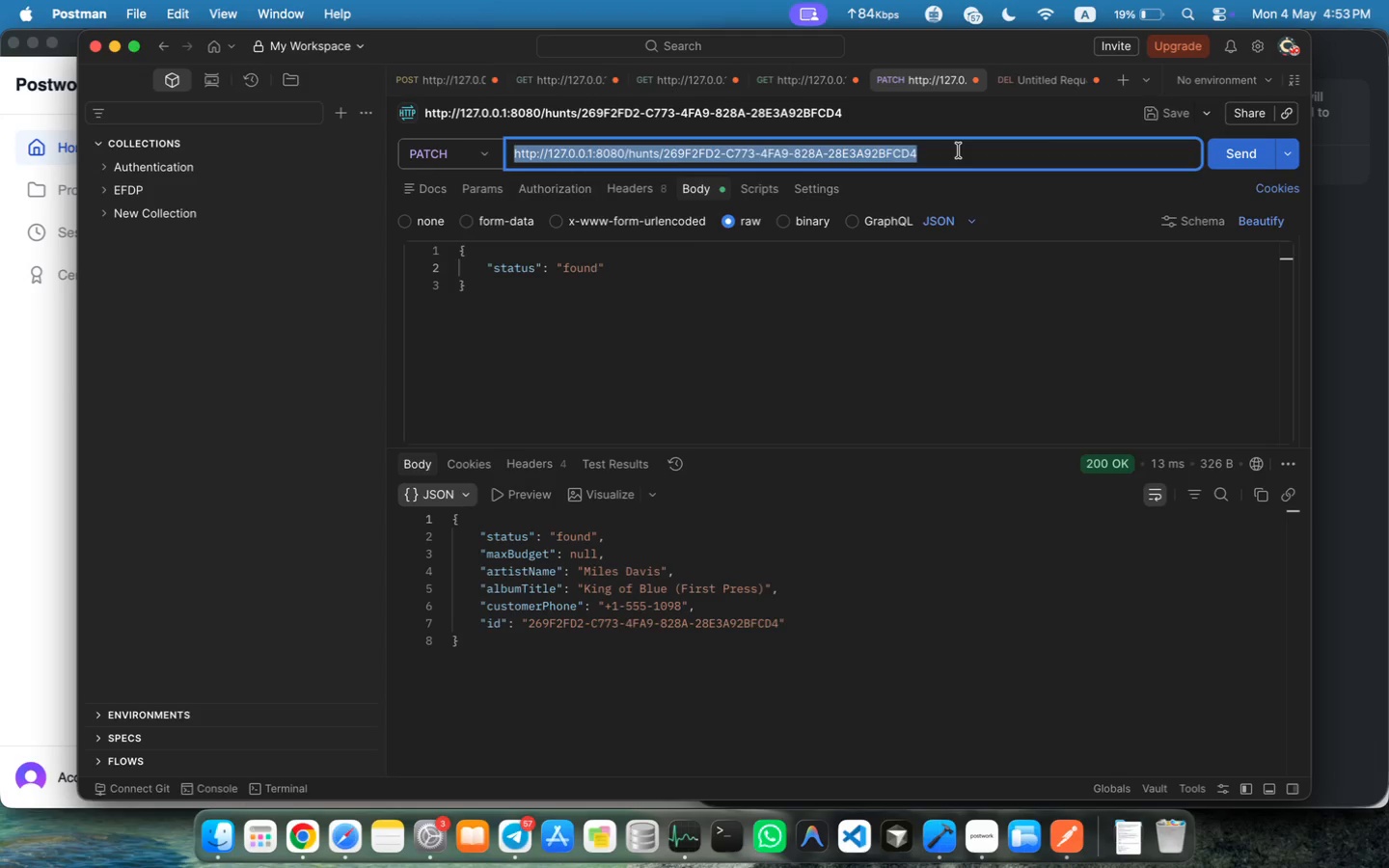 
key(Meta+C)
 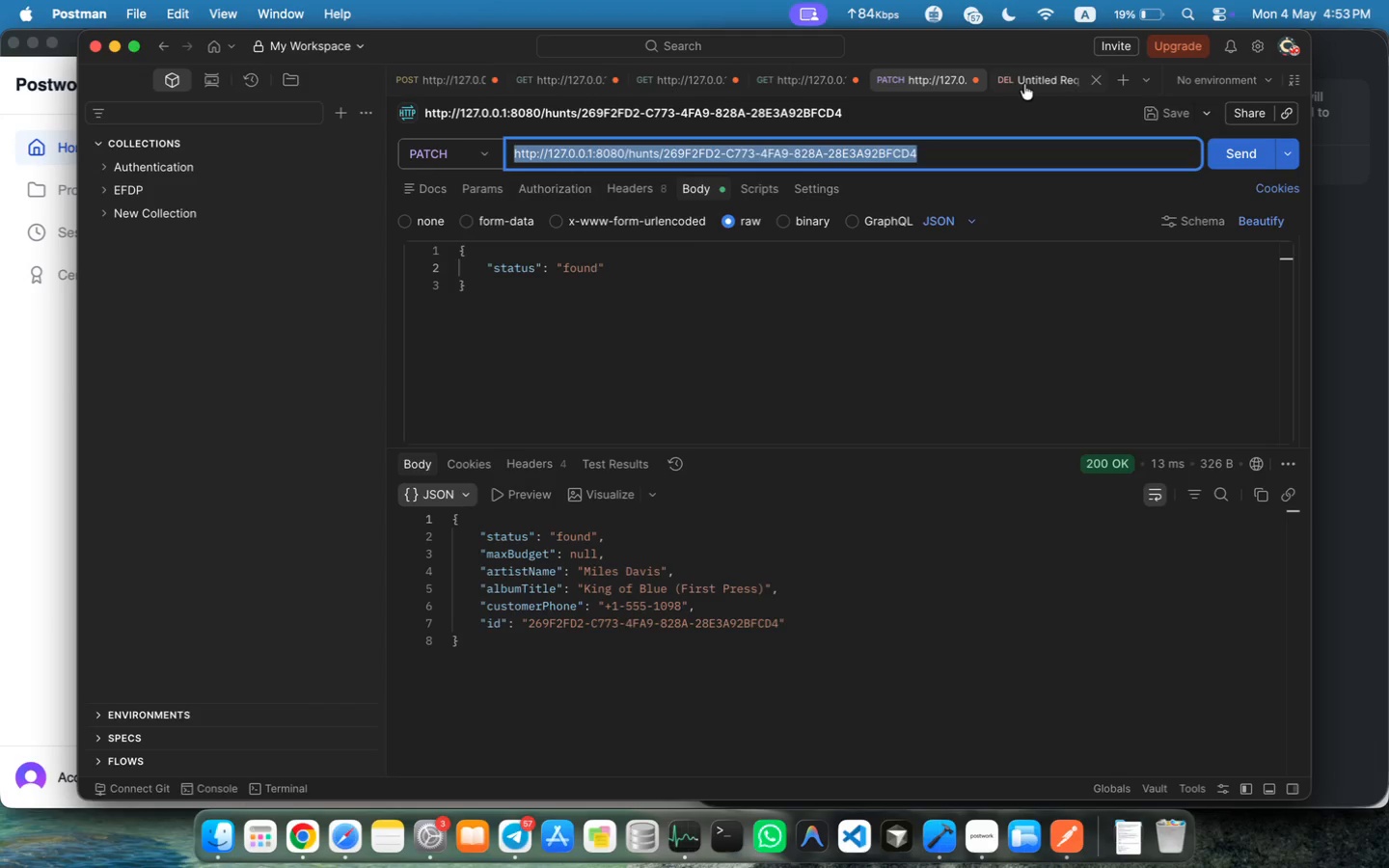 
left_click([1028, 81])
 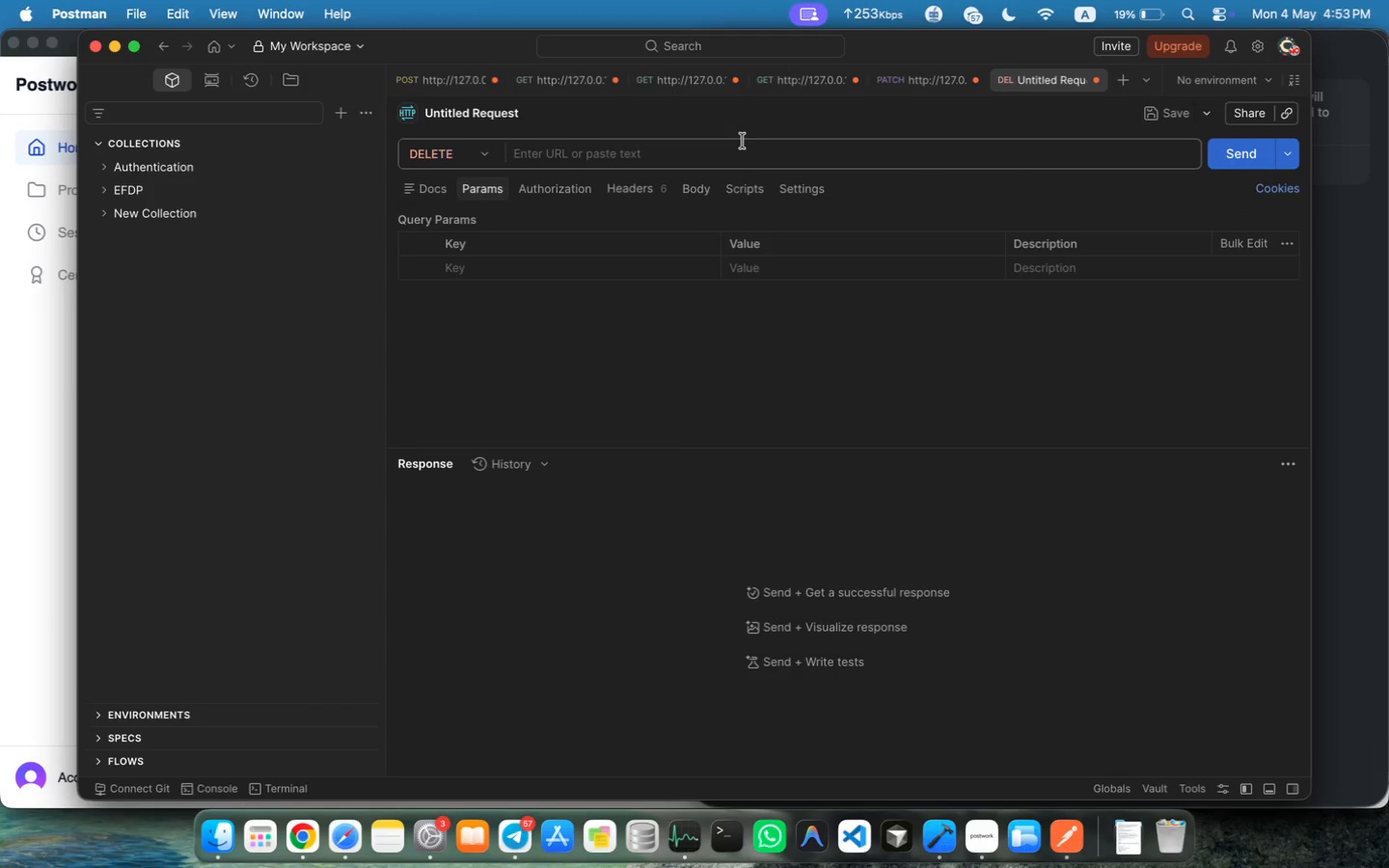 
left_click([738, 152])
 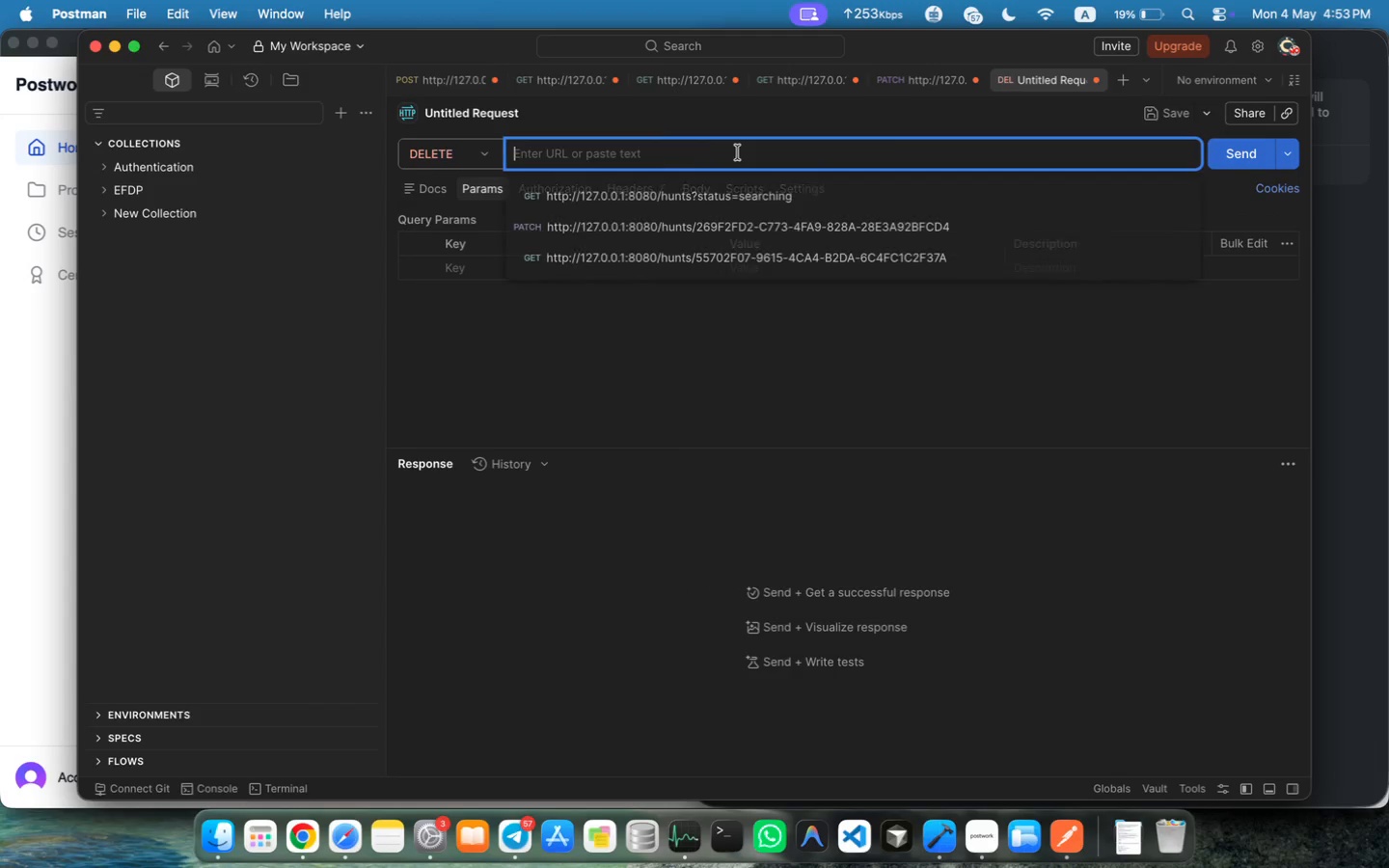 
key(Meta+V)
 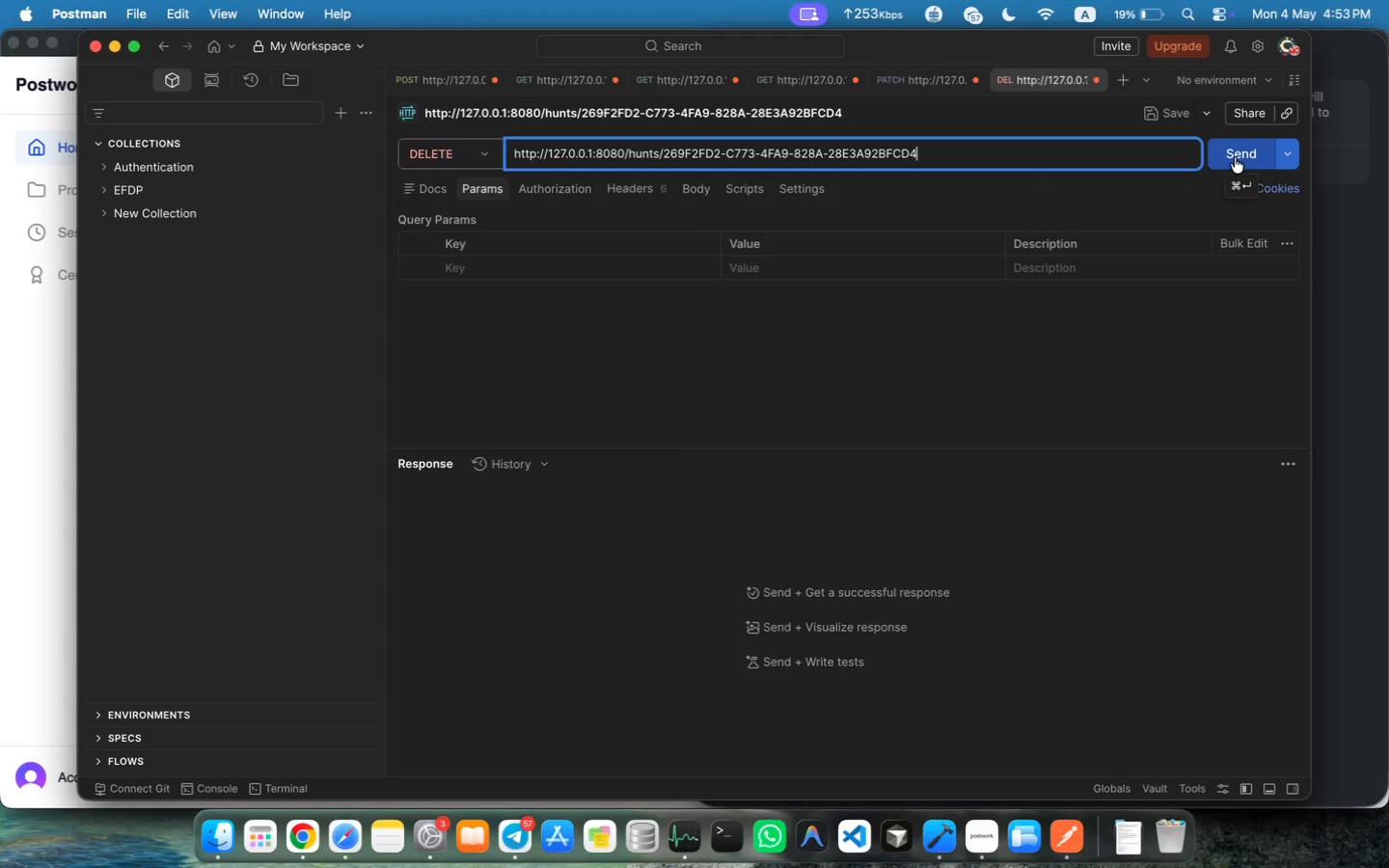 
left_click([1235, 157])
 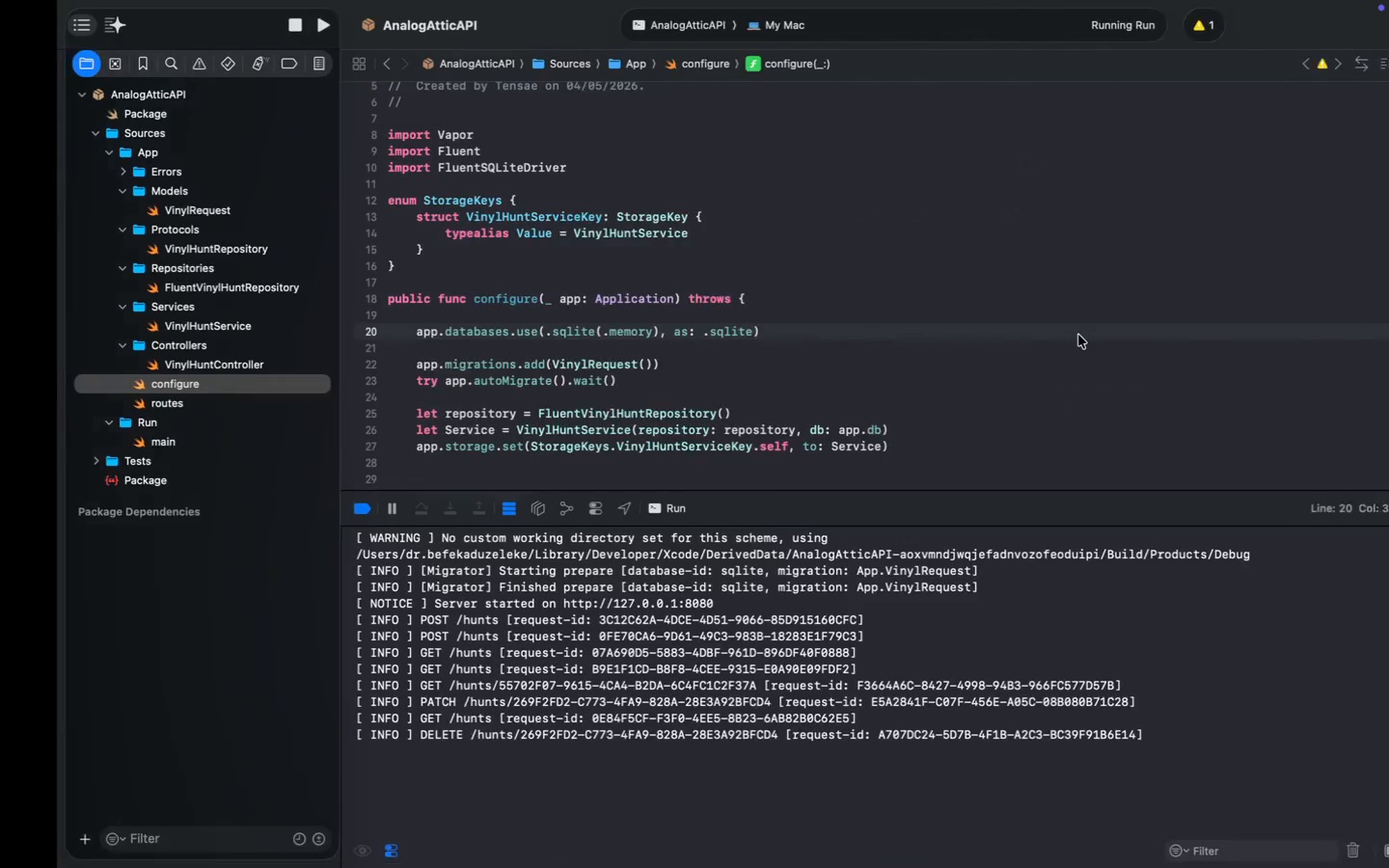 
wait(10.27)
 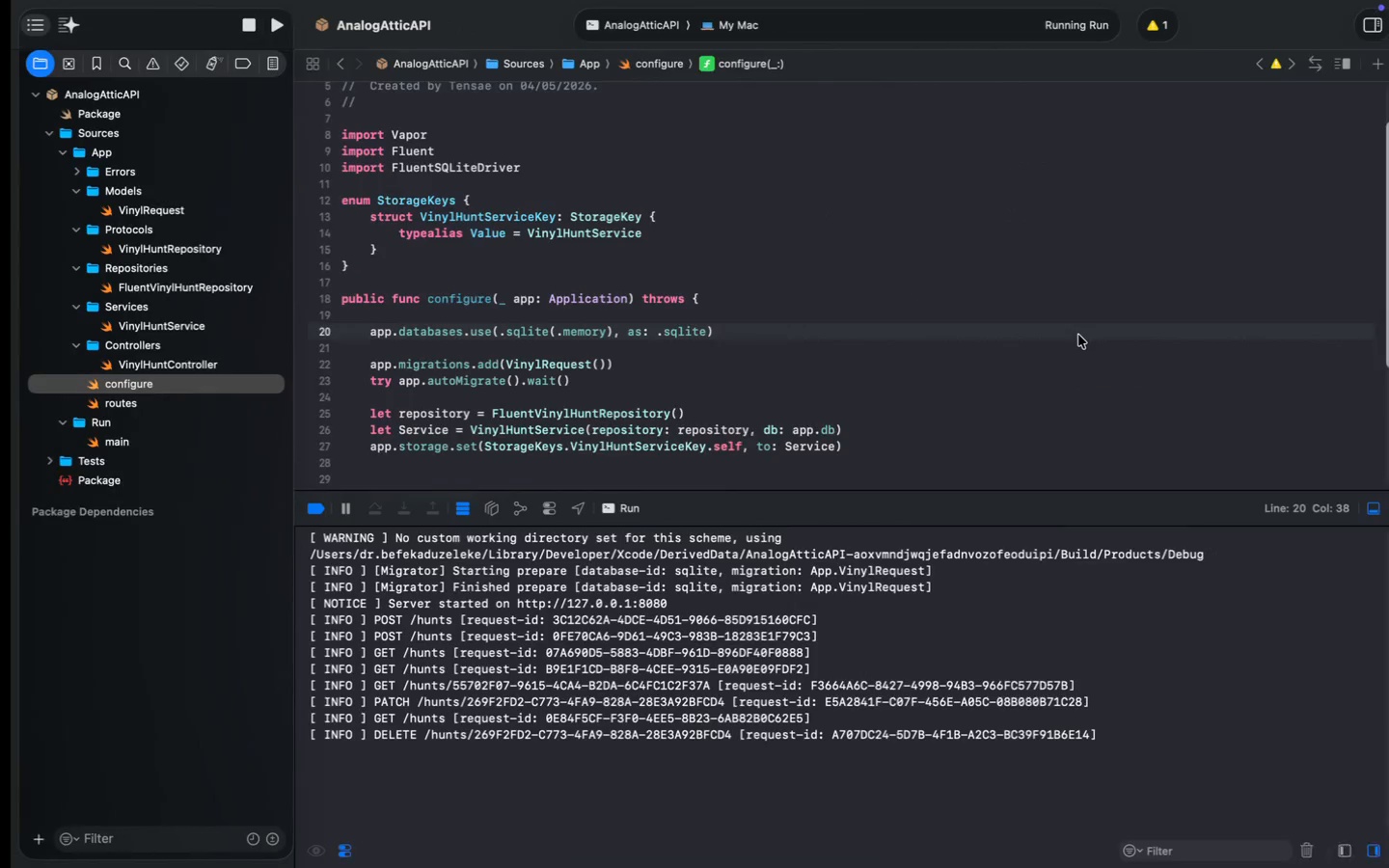 
left_click([985, 829])